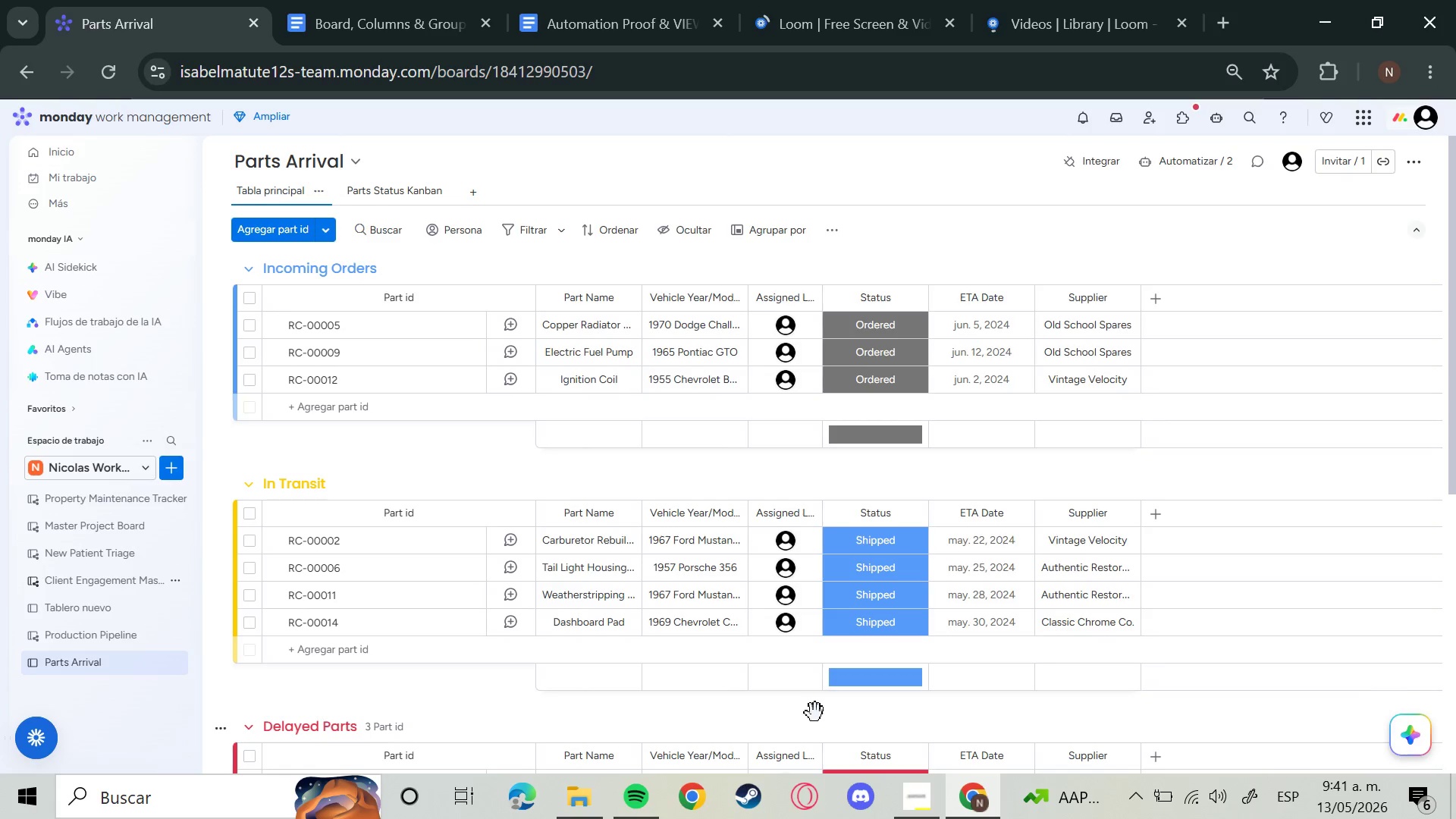 
left_click([915, 800])